 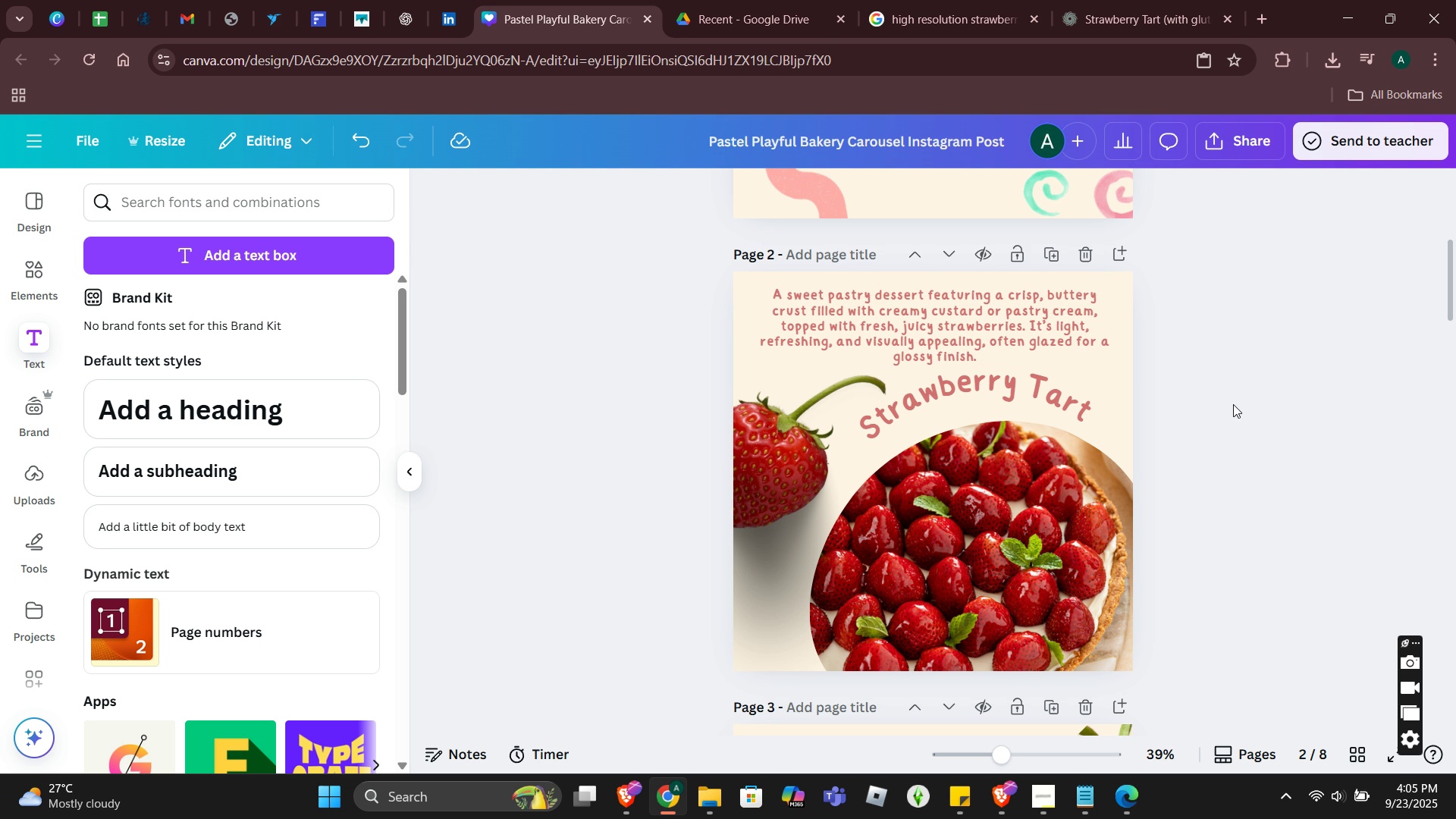 
scroll: coordinate [1277, 526], scroll_direction: down, amount: 1.0
 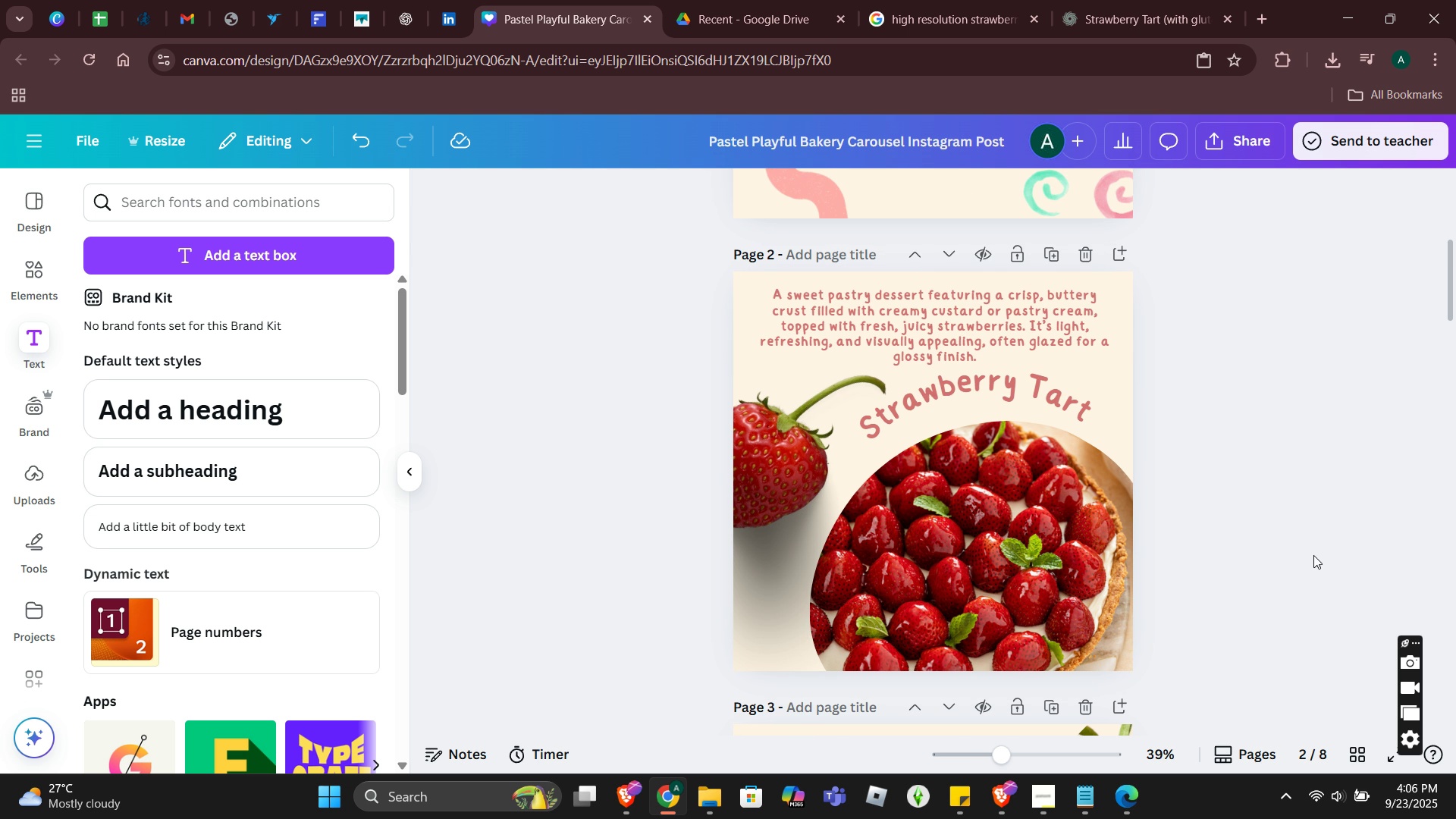 
scroll: coordinate [1313, 555], scroll_direction: up, amount: 1.0
 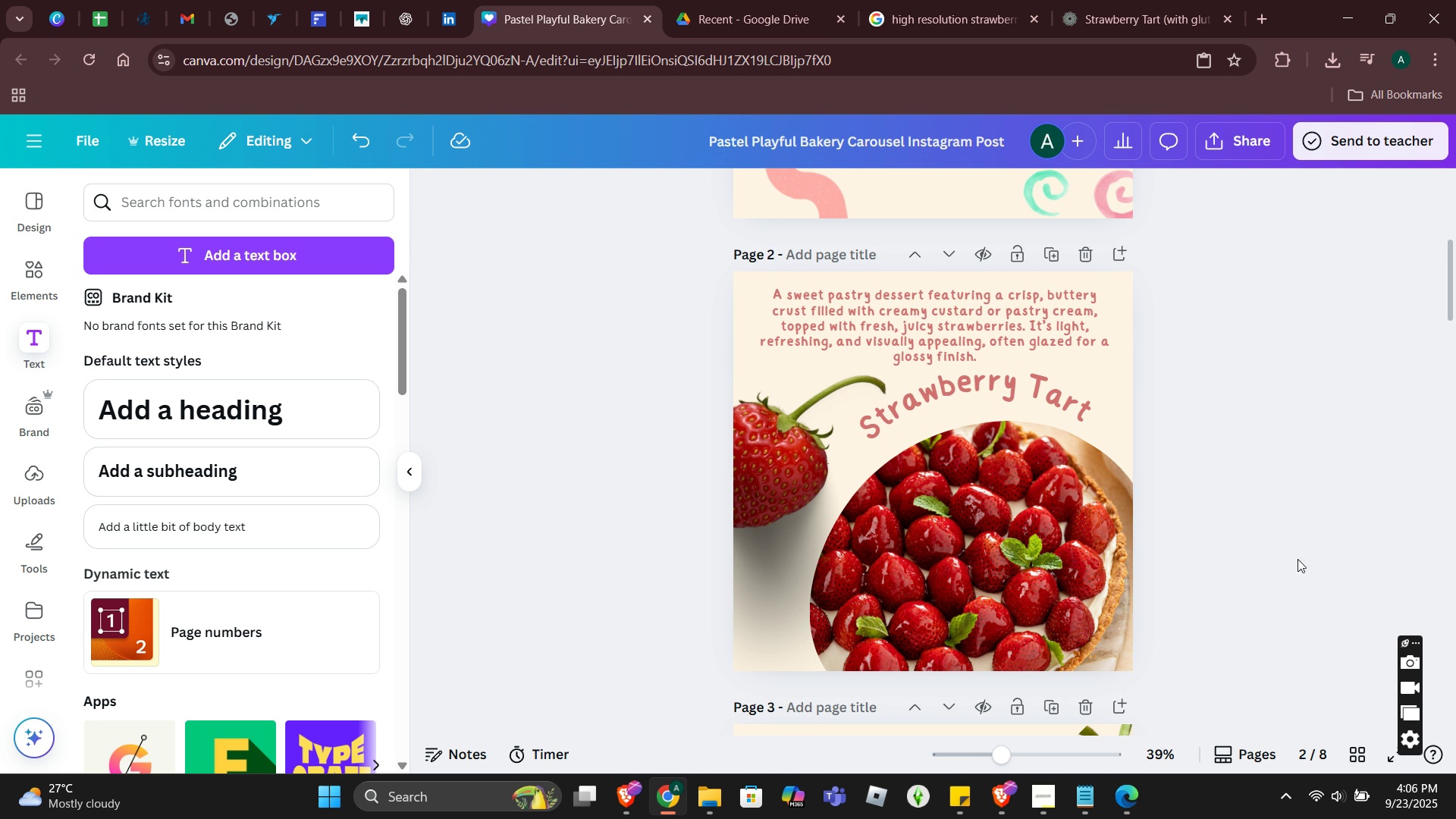 
scroll: coordinate [1247, 555], scroll_direction: down, amount: 5.0
 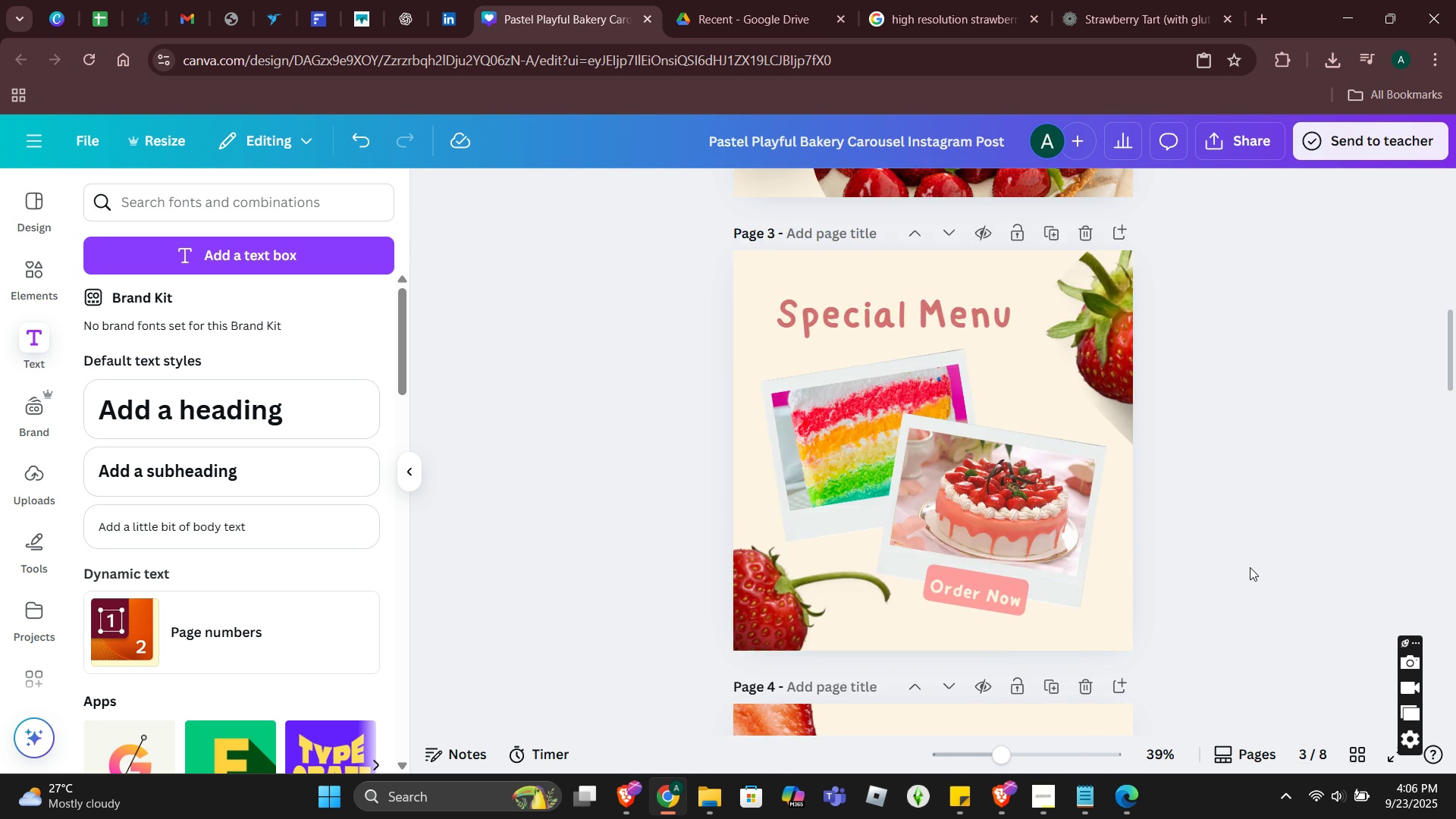 
scroll: coordinate [1066, 562], scroll_direction: up, amount: 5.0
 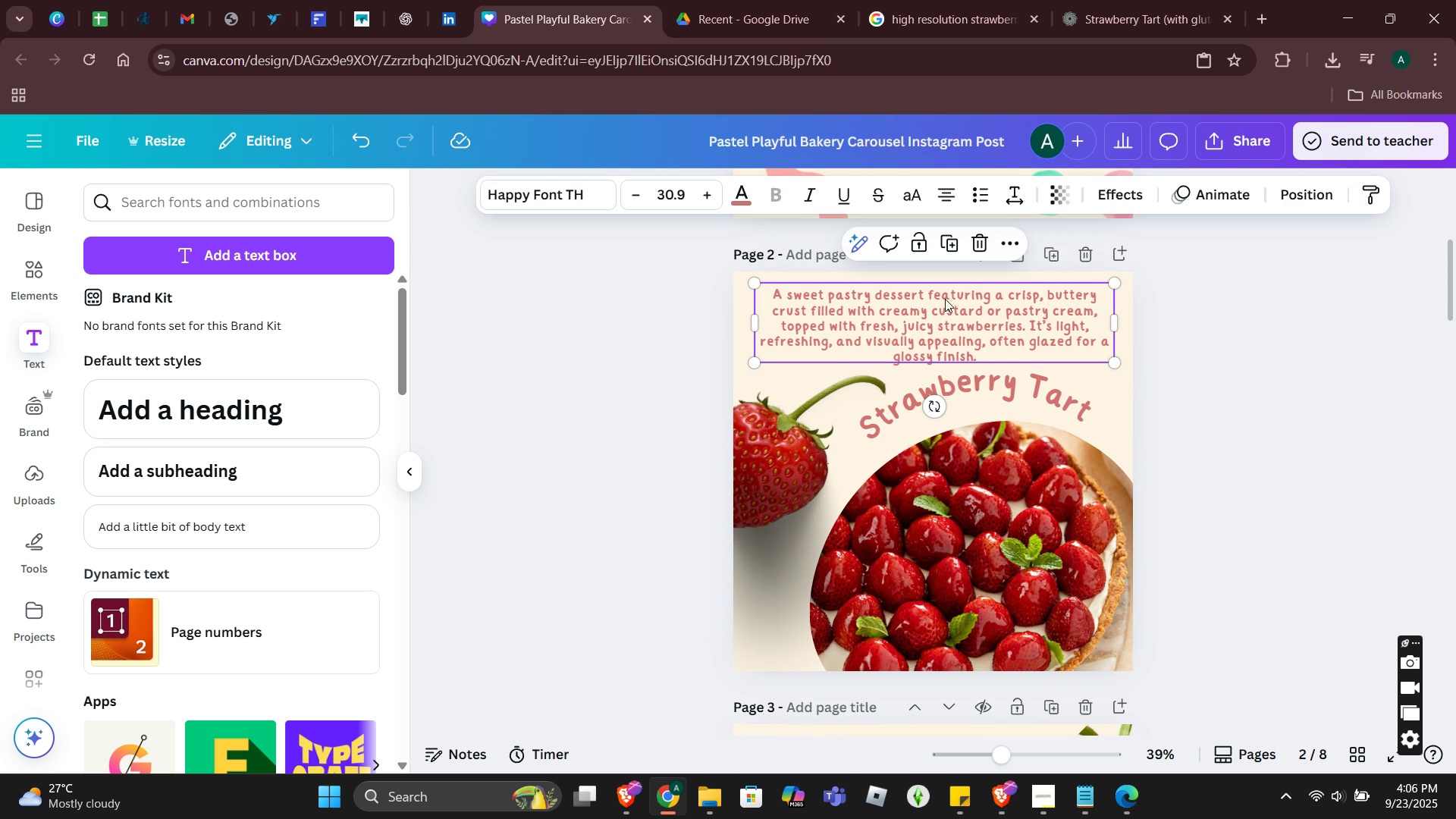 
wait(5.58)
 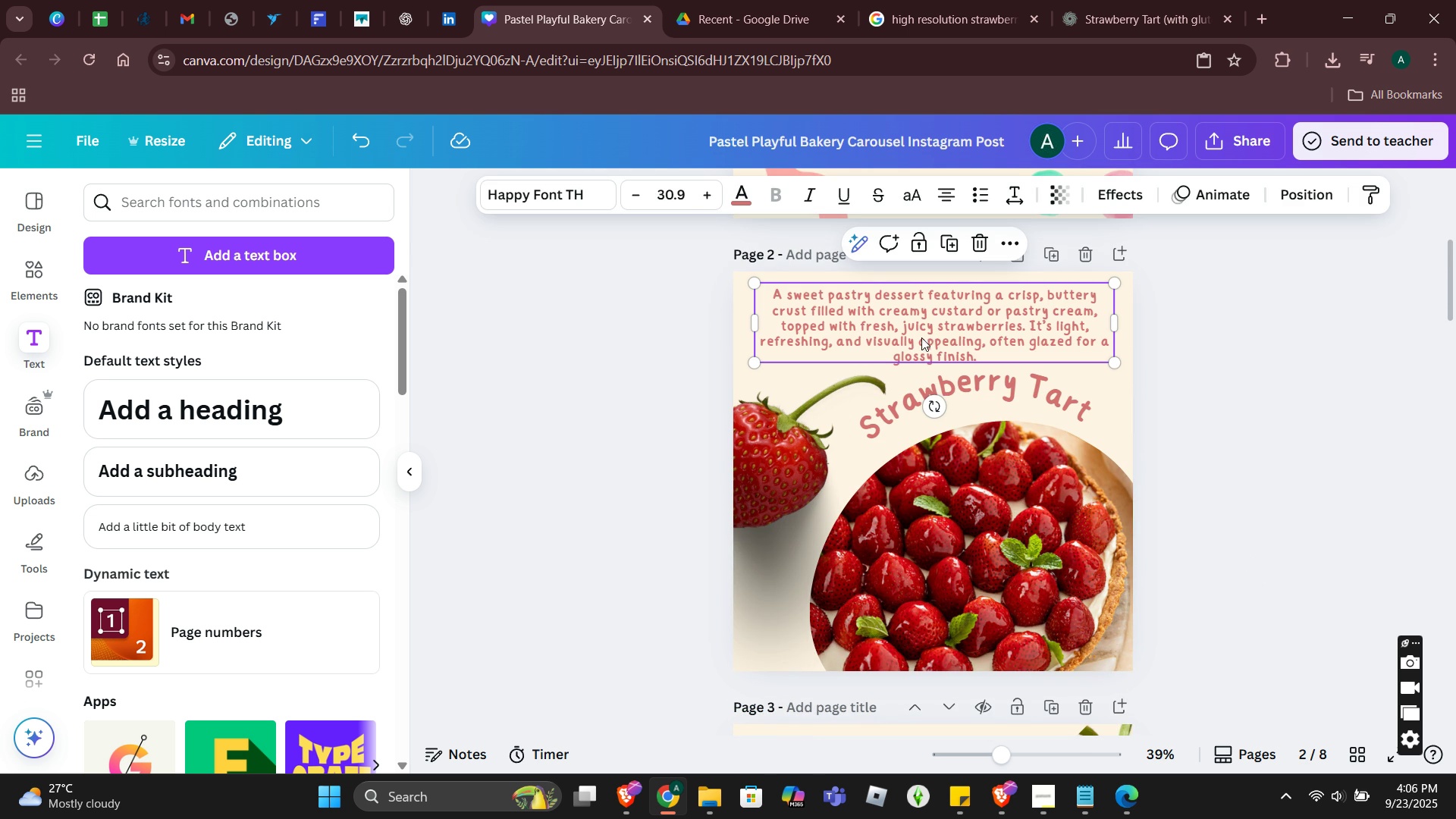 
scroll: coordinate [877, 576], scroll_direction: down, amount: 17.0
 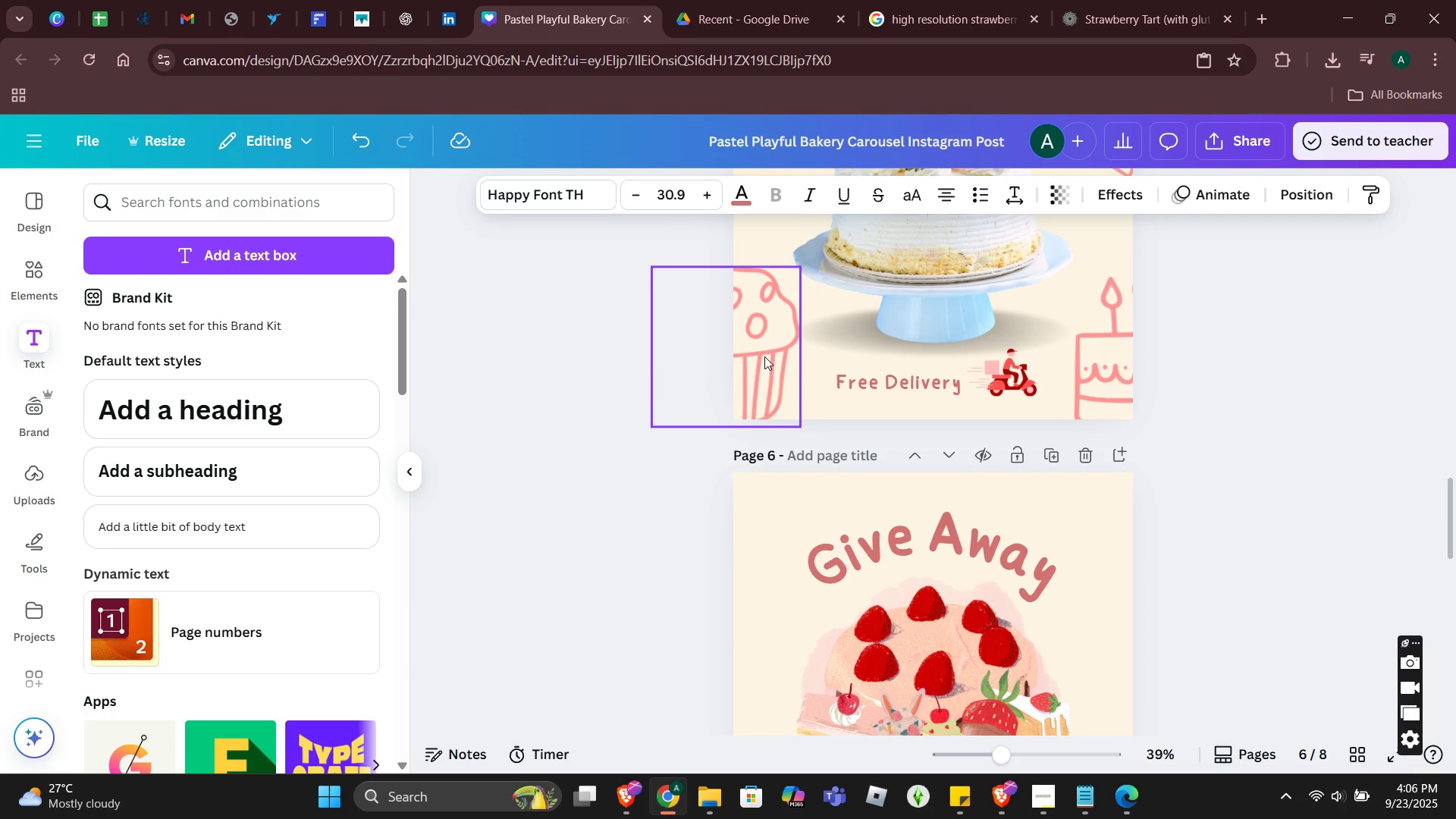 
left_click([760, 355])
 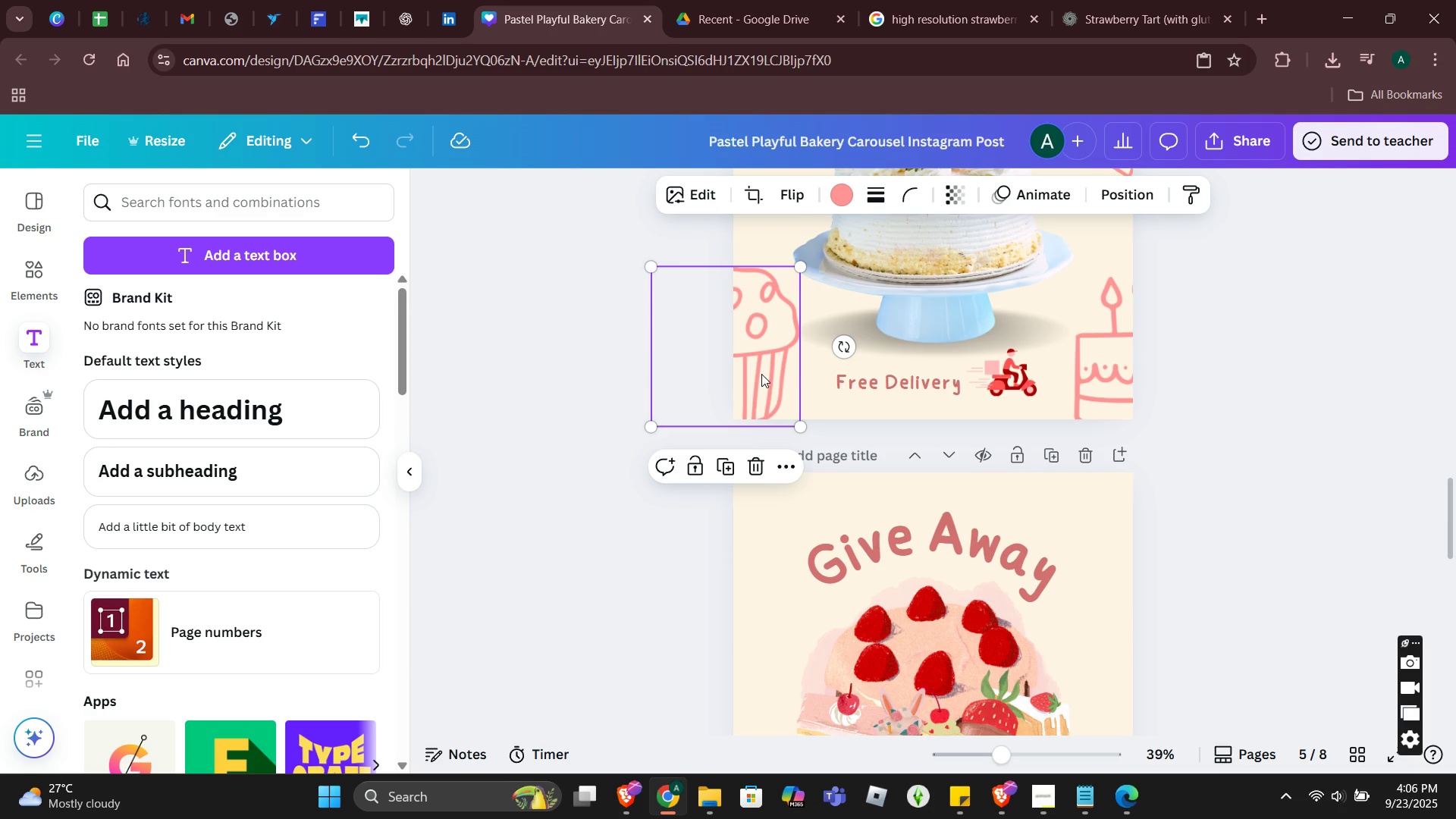 
key(Control+ControlLeft)
 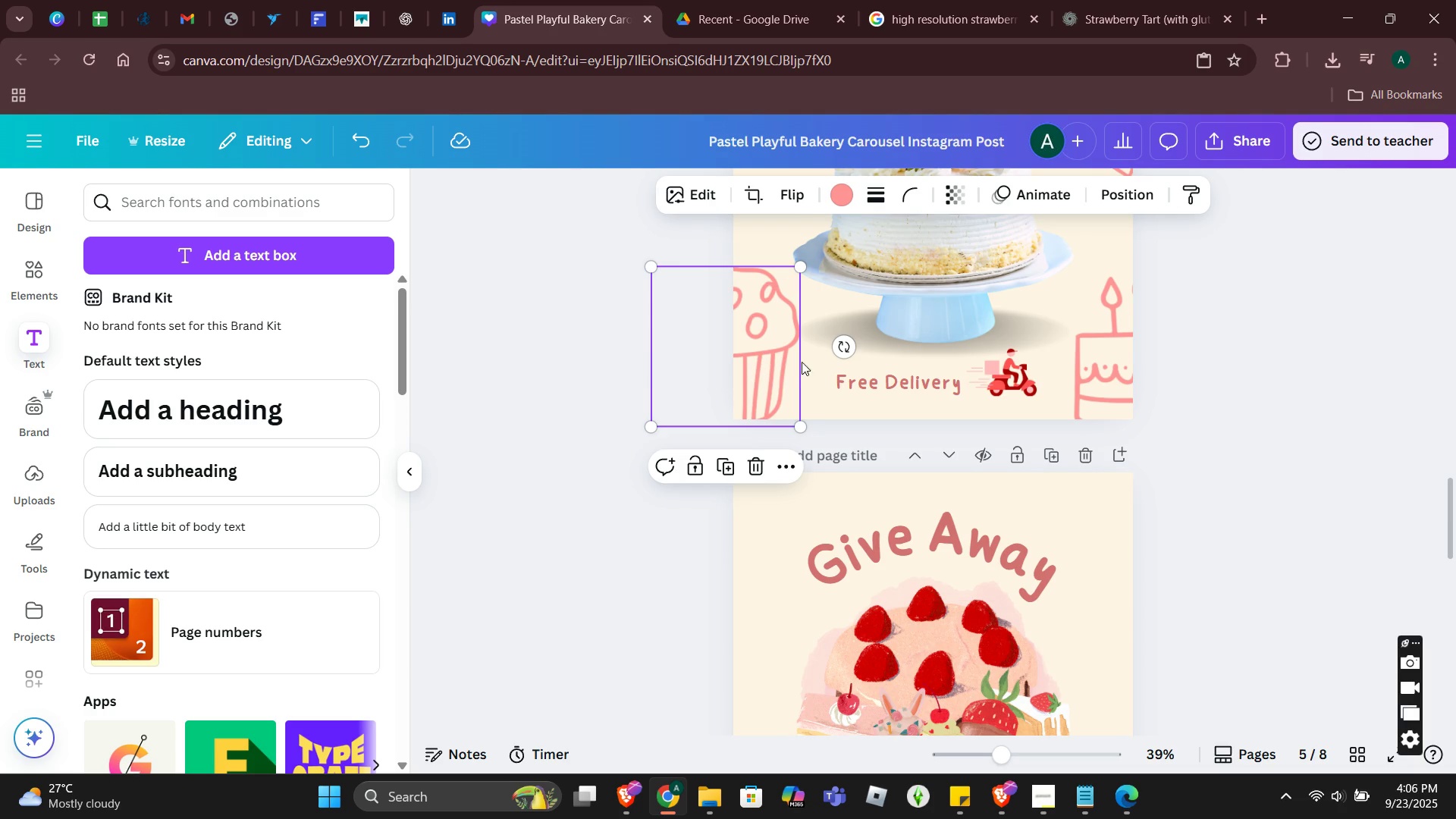 
key(Control+C)
 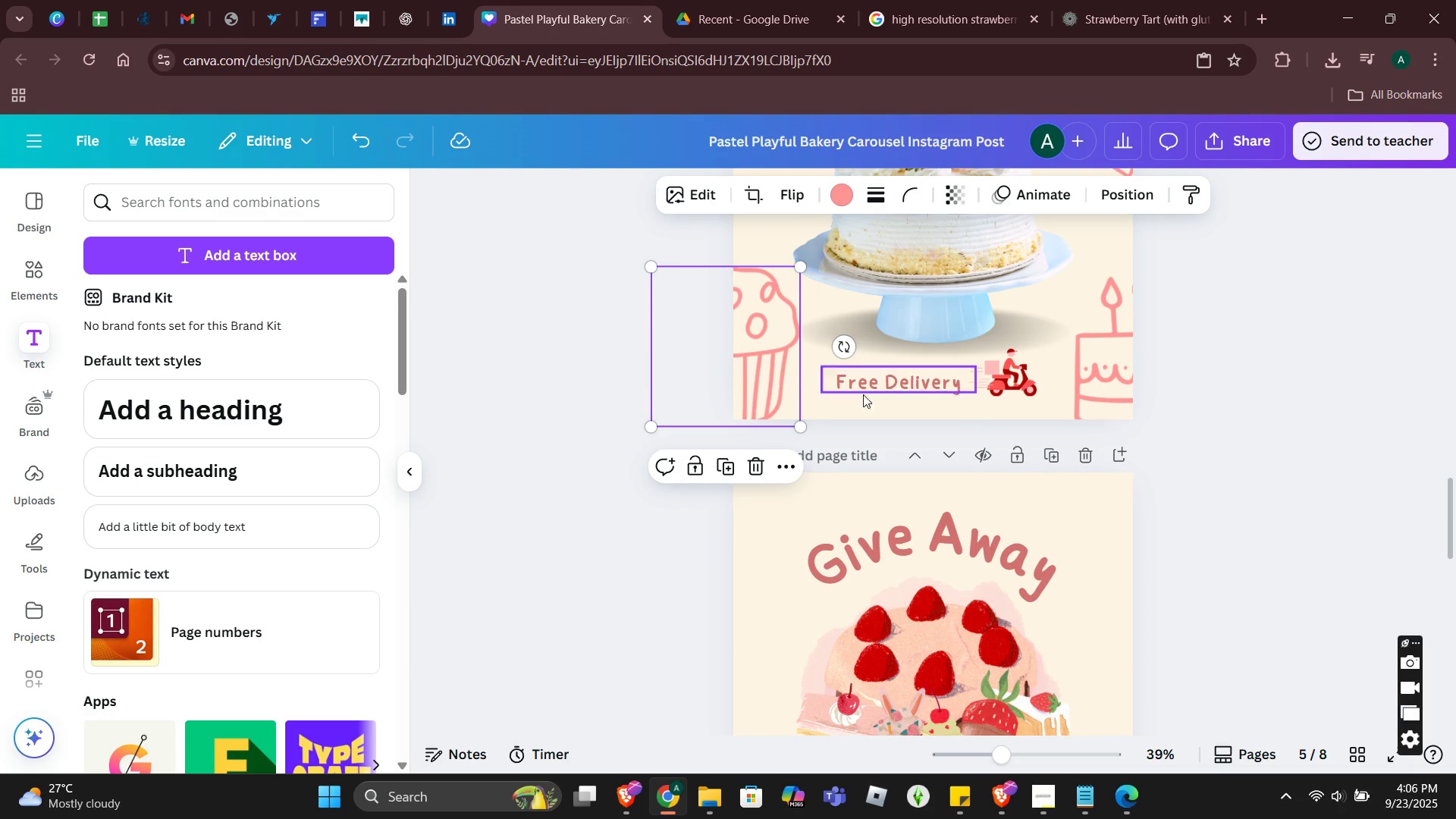 
scroll: coordinate [815, 384], scroll_direction: up, amount: 14.0
 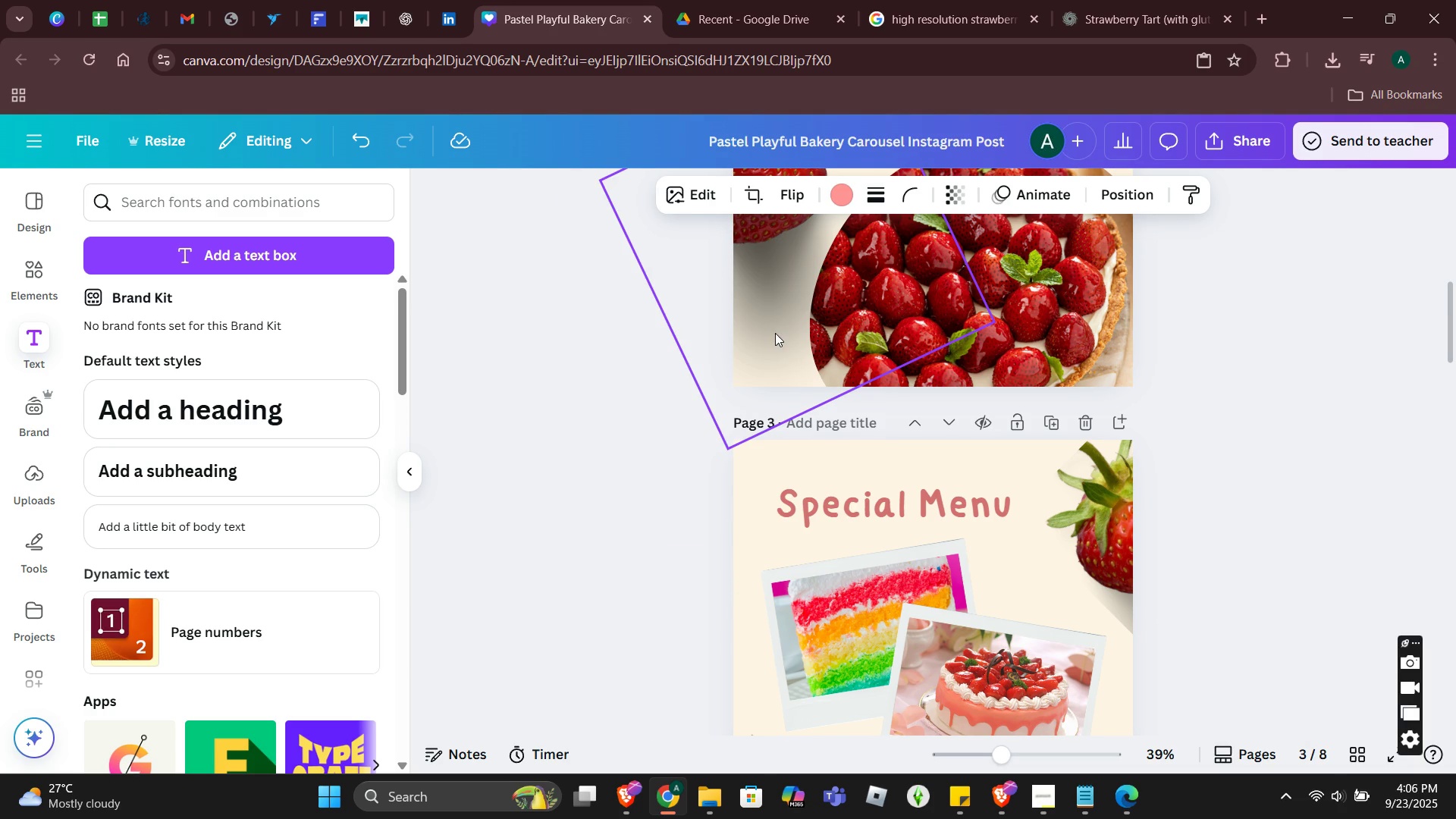 
left_click([775, 333])
 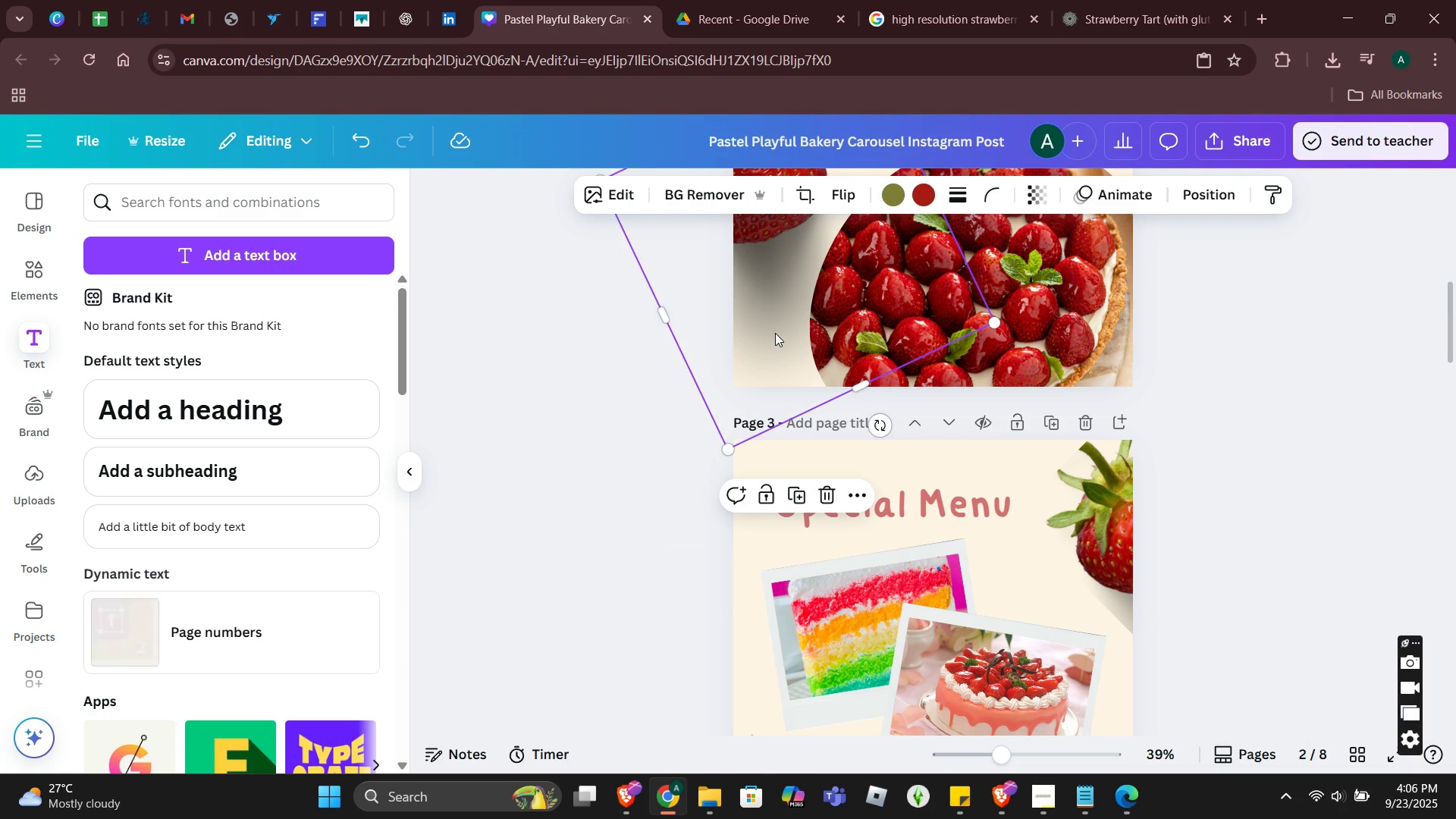 
key(Control+ControlLeft)
 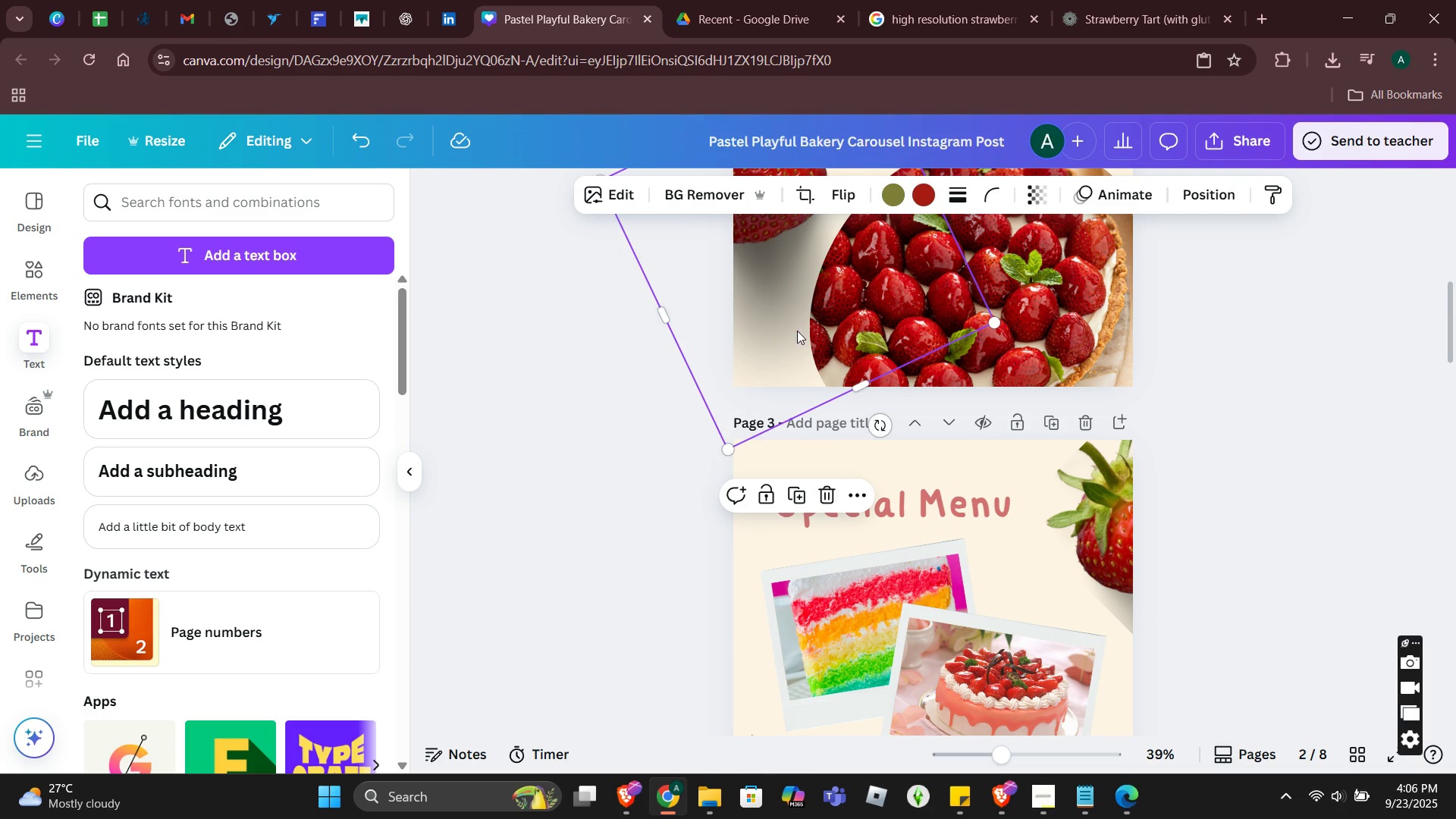 
key(Control+ControlLeft)
 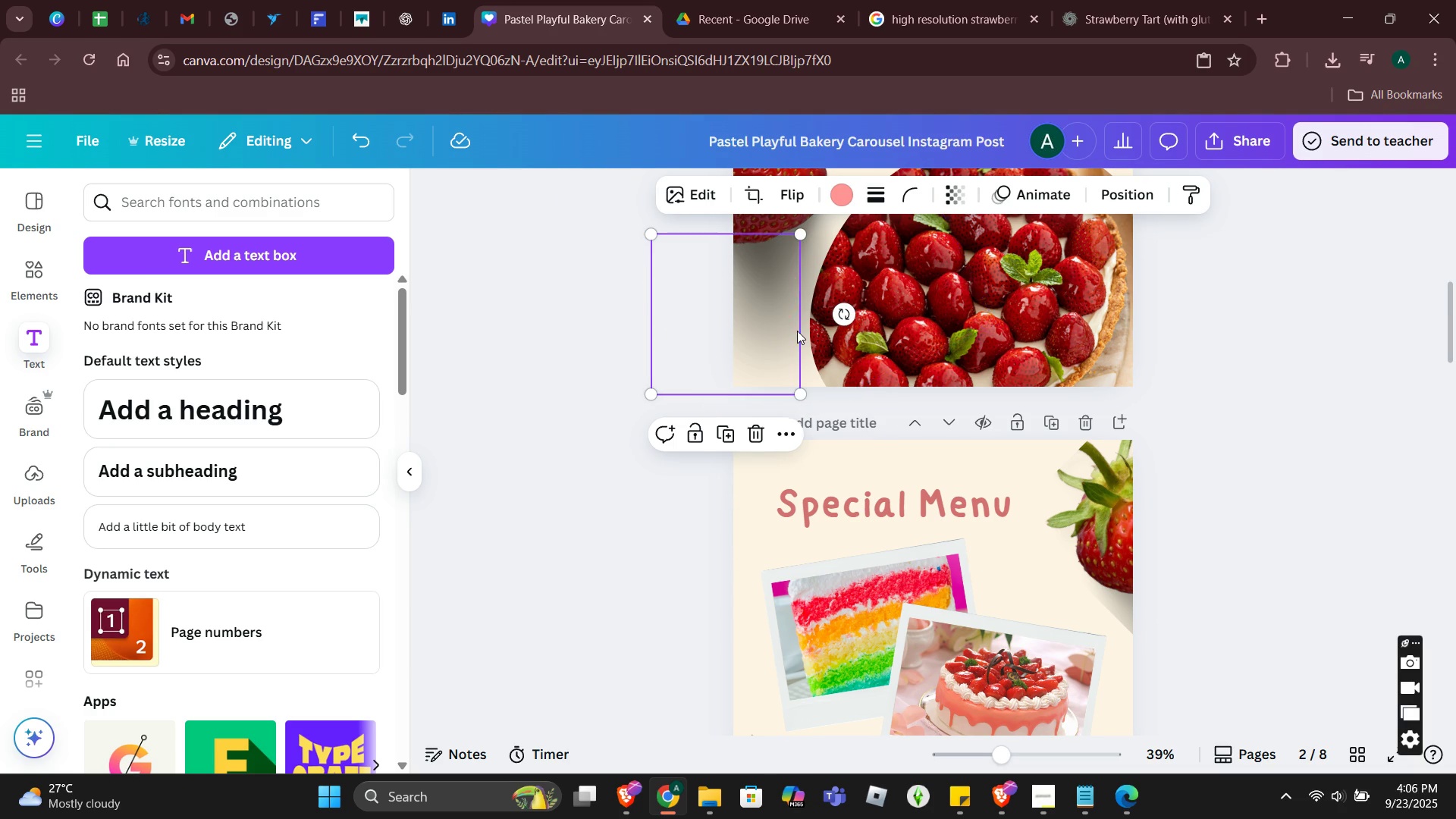 
key(Control+V)